 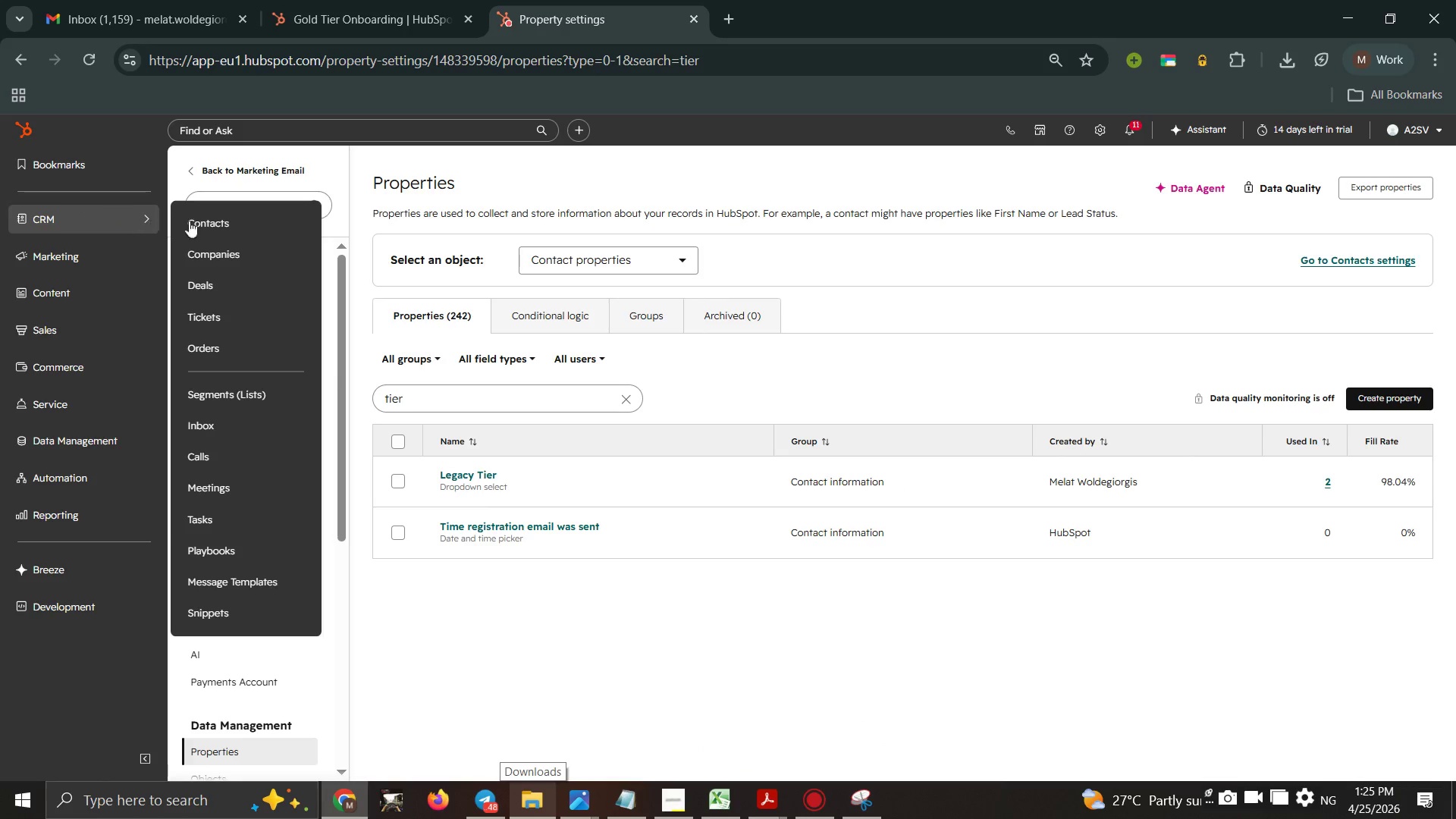 
left_click([231, 226])
 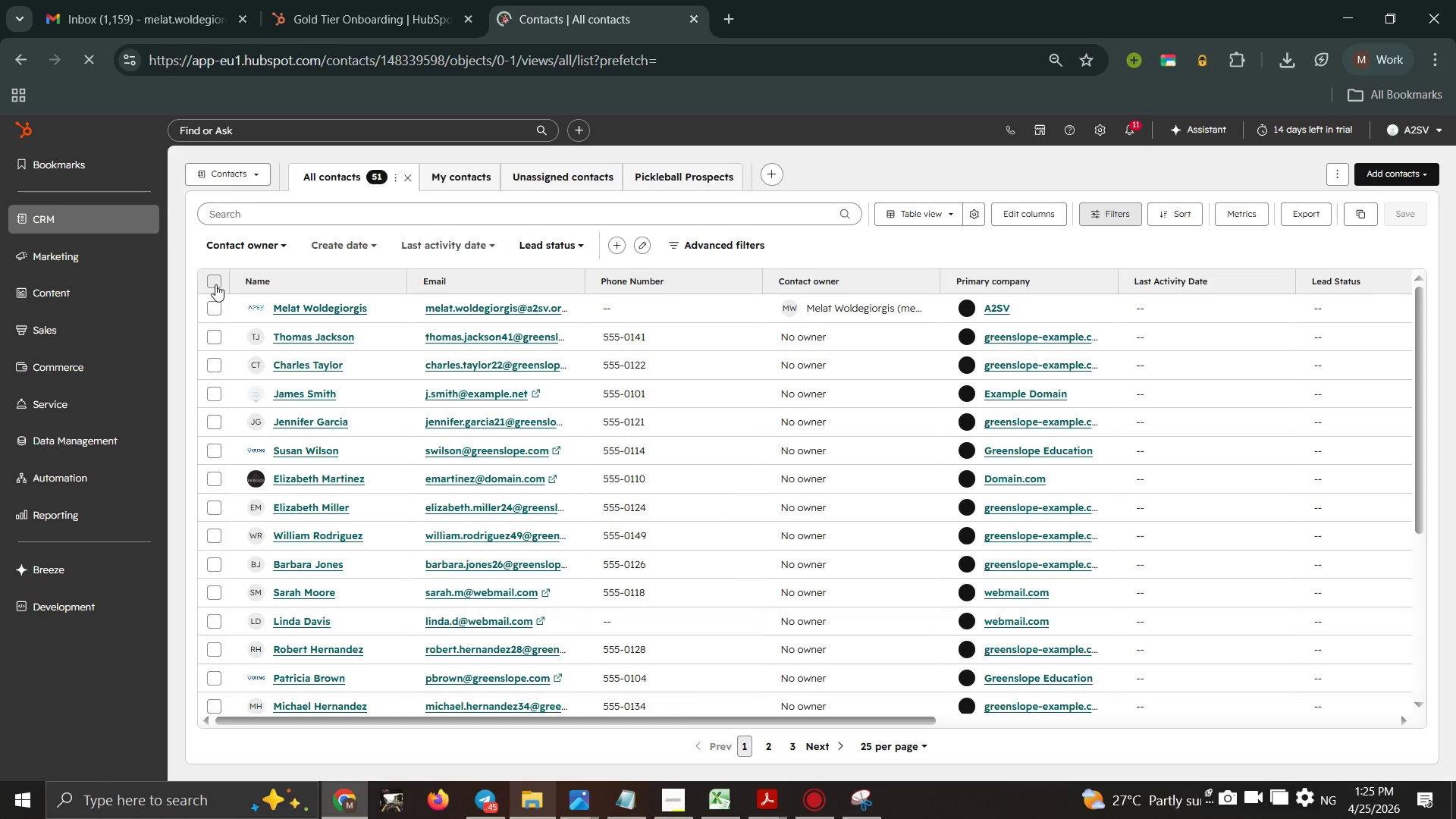 
wait(25.94)
 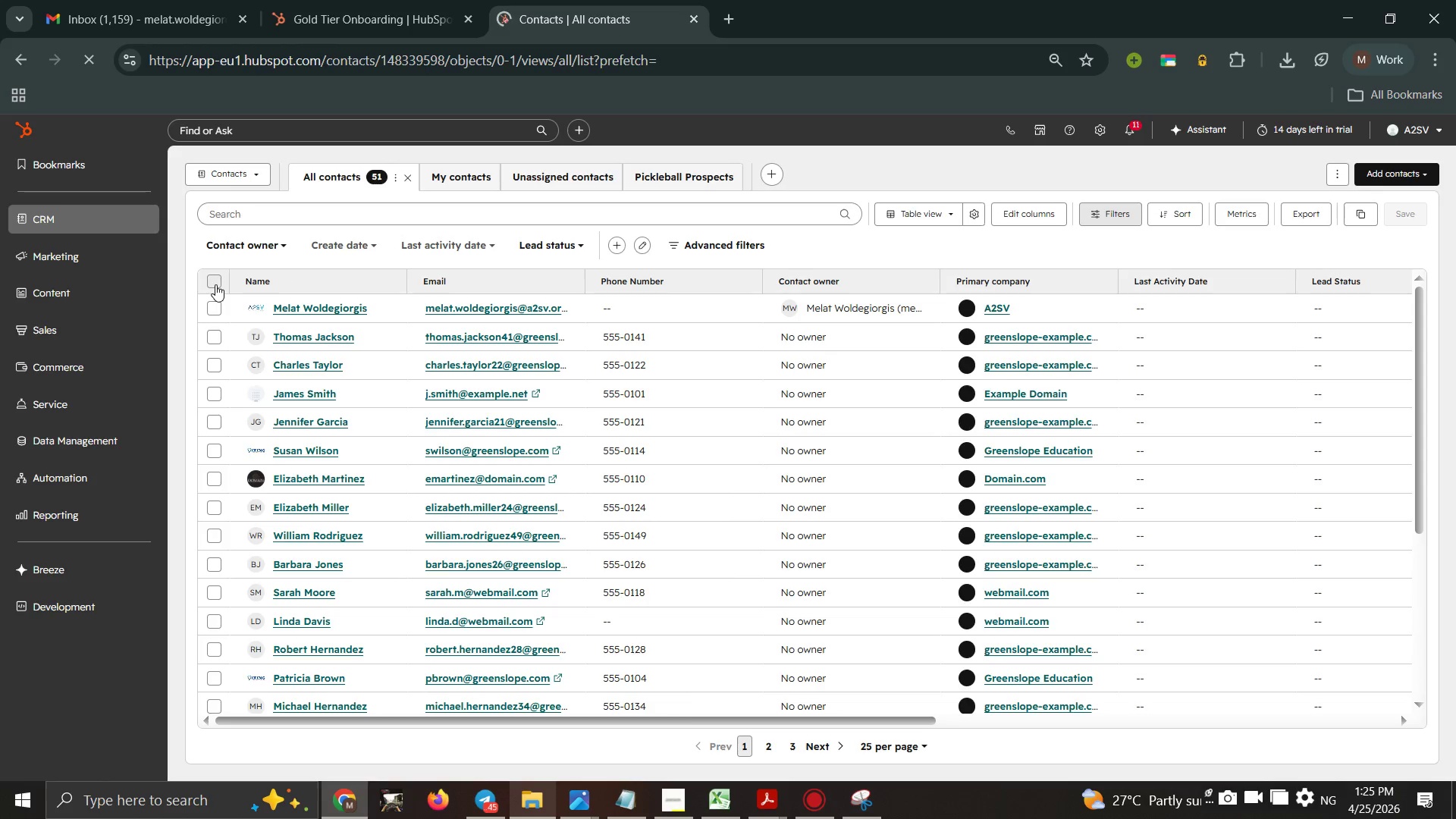 
left_click([214, 284])
 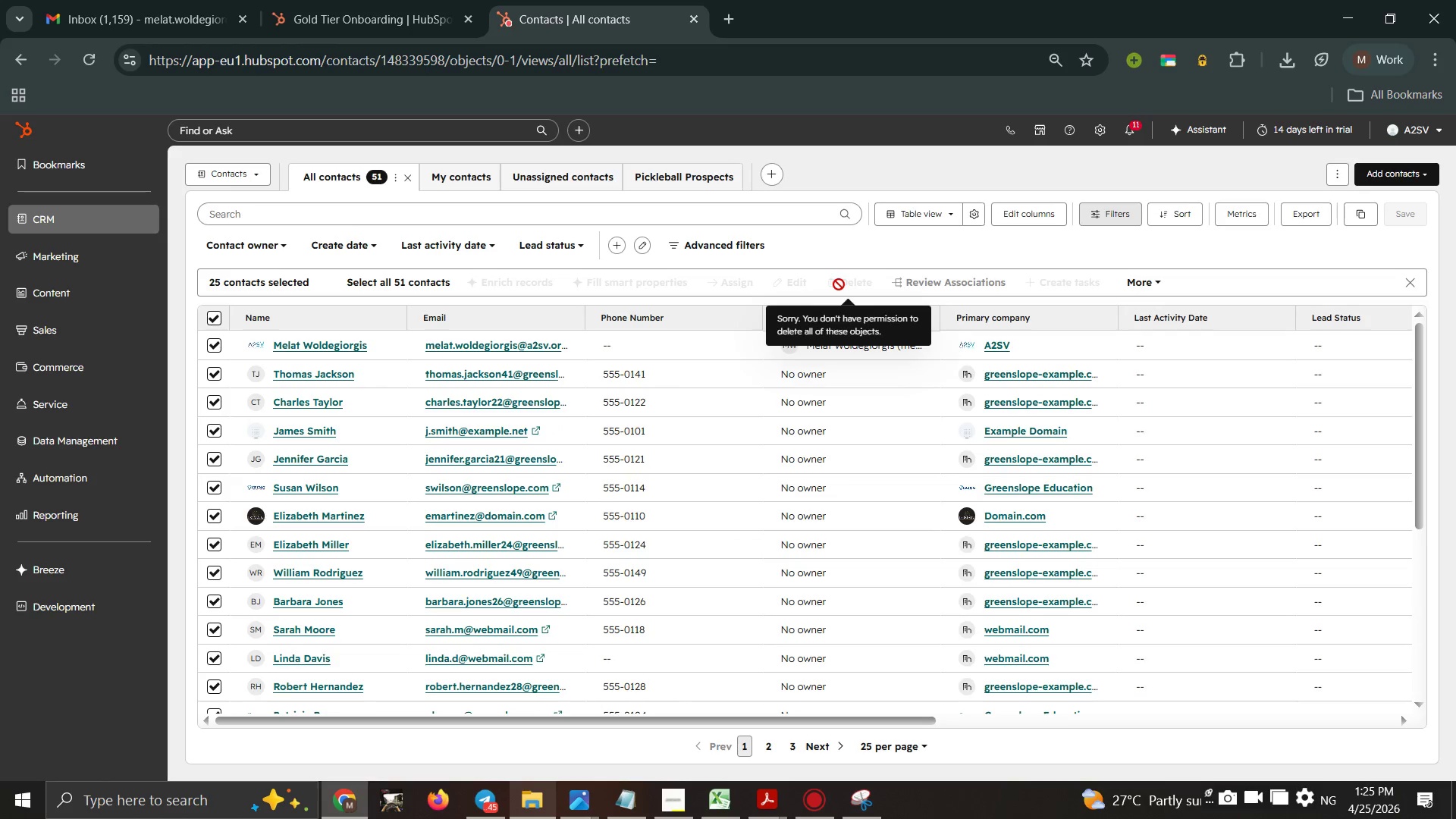 
wait(5.88)
 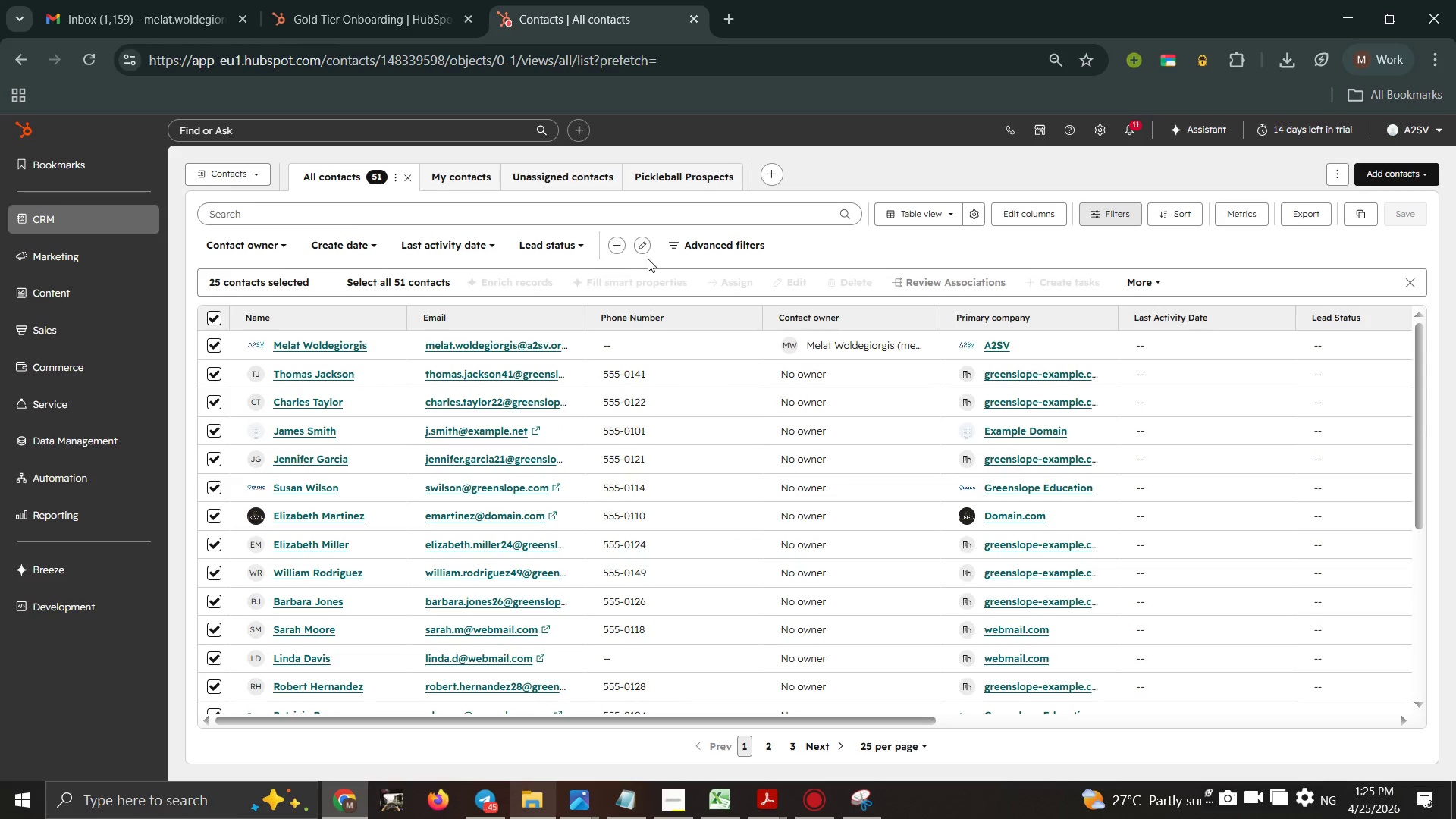 
left_click([841, 284])
 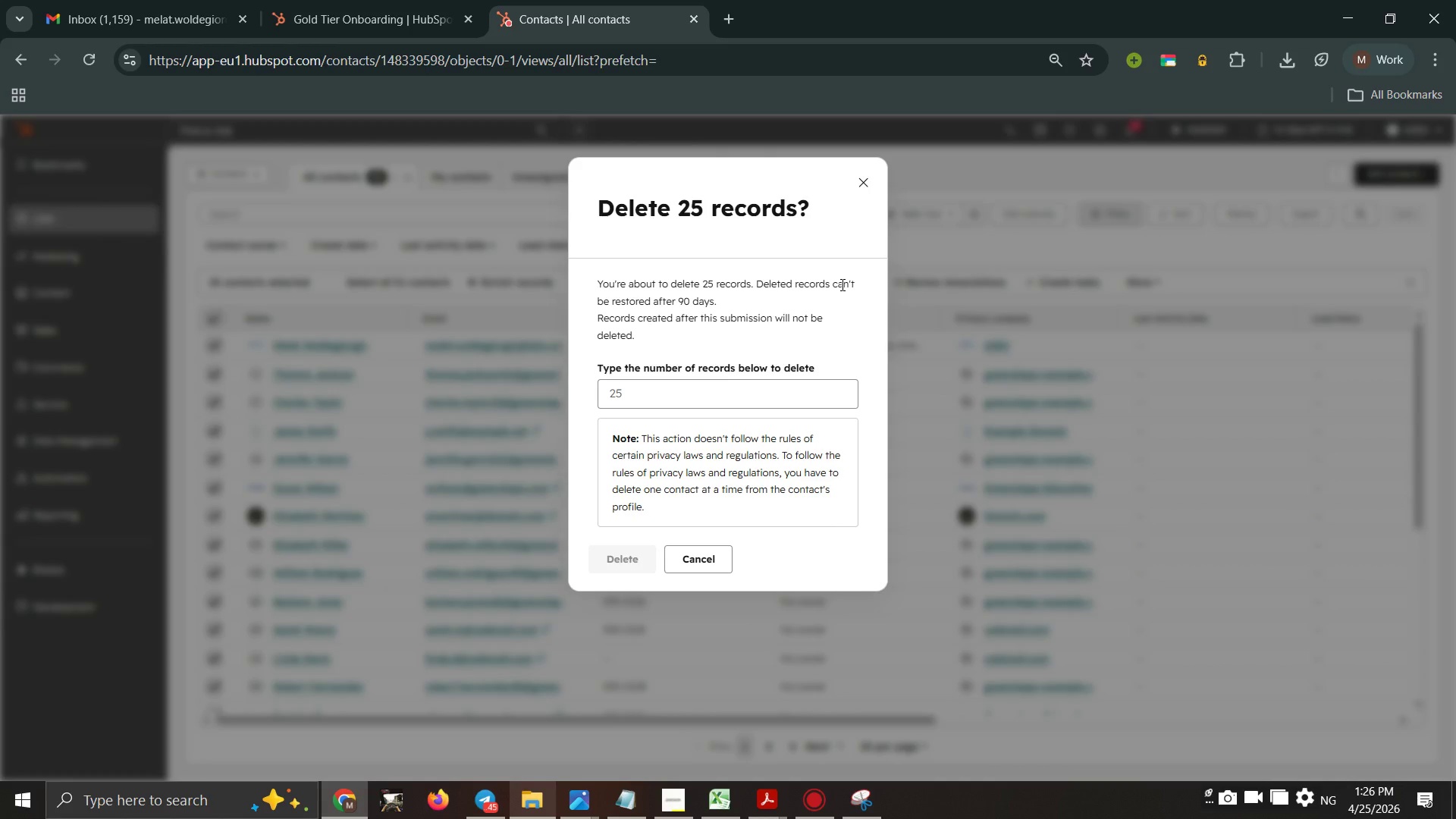 
wait(26.19)
 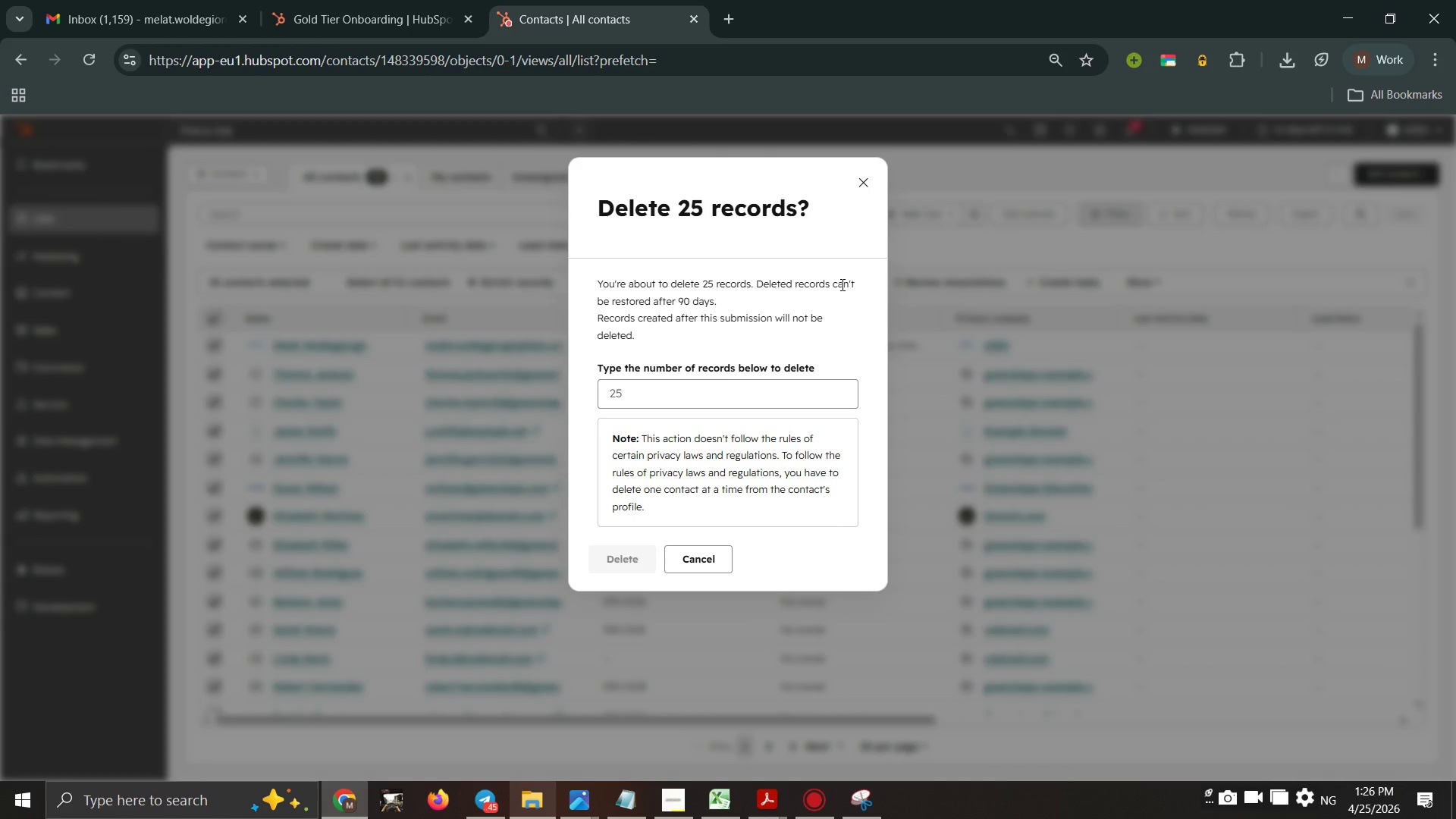 
left_click([758, 400])
 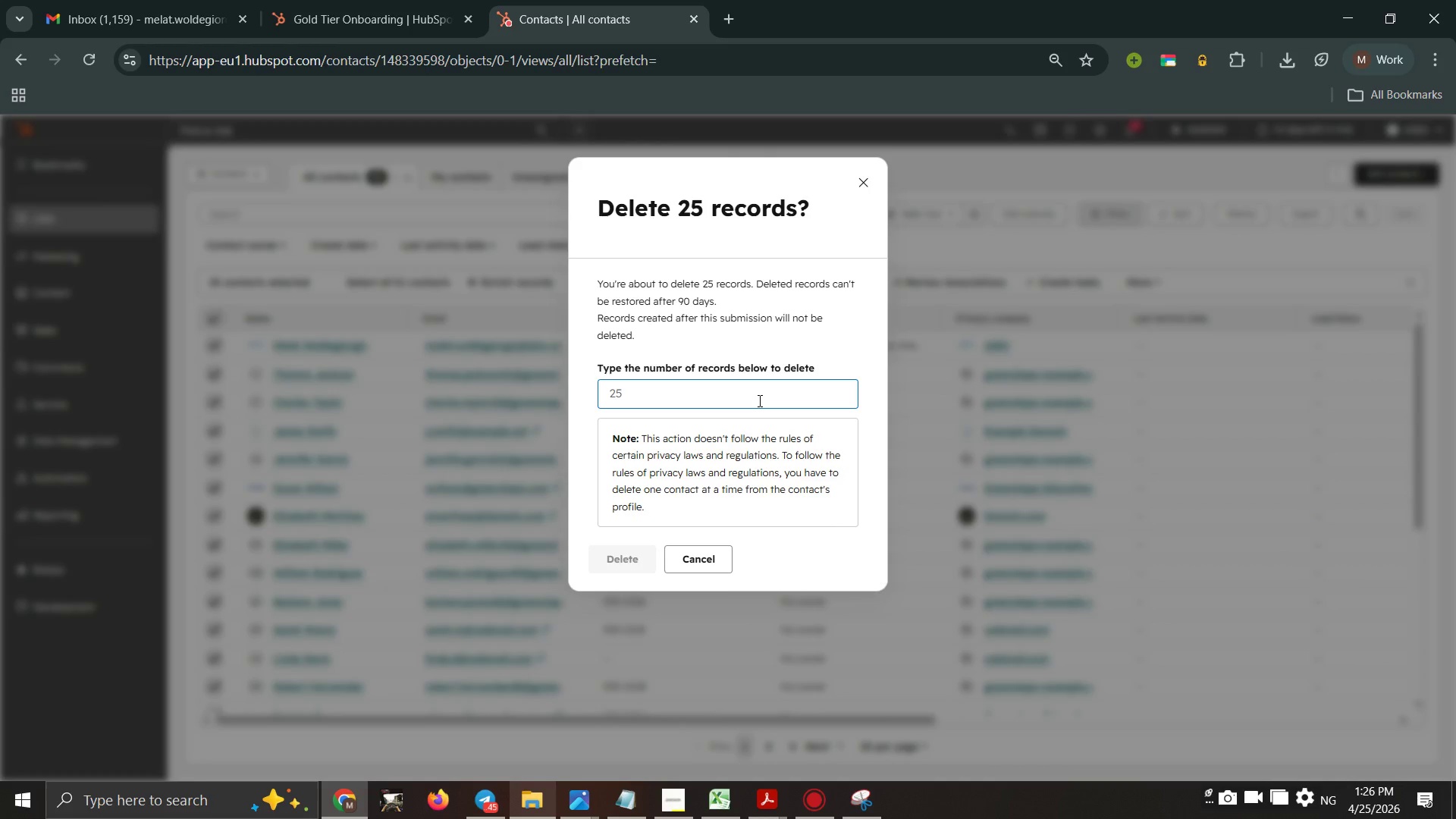 
type(25)
 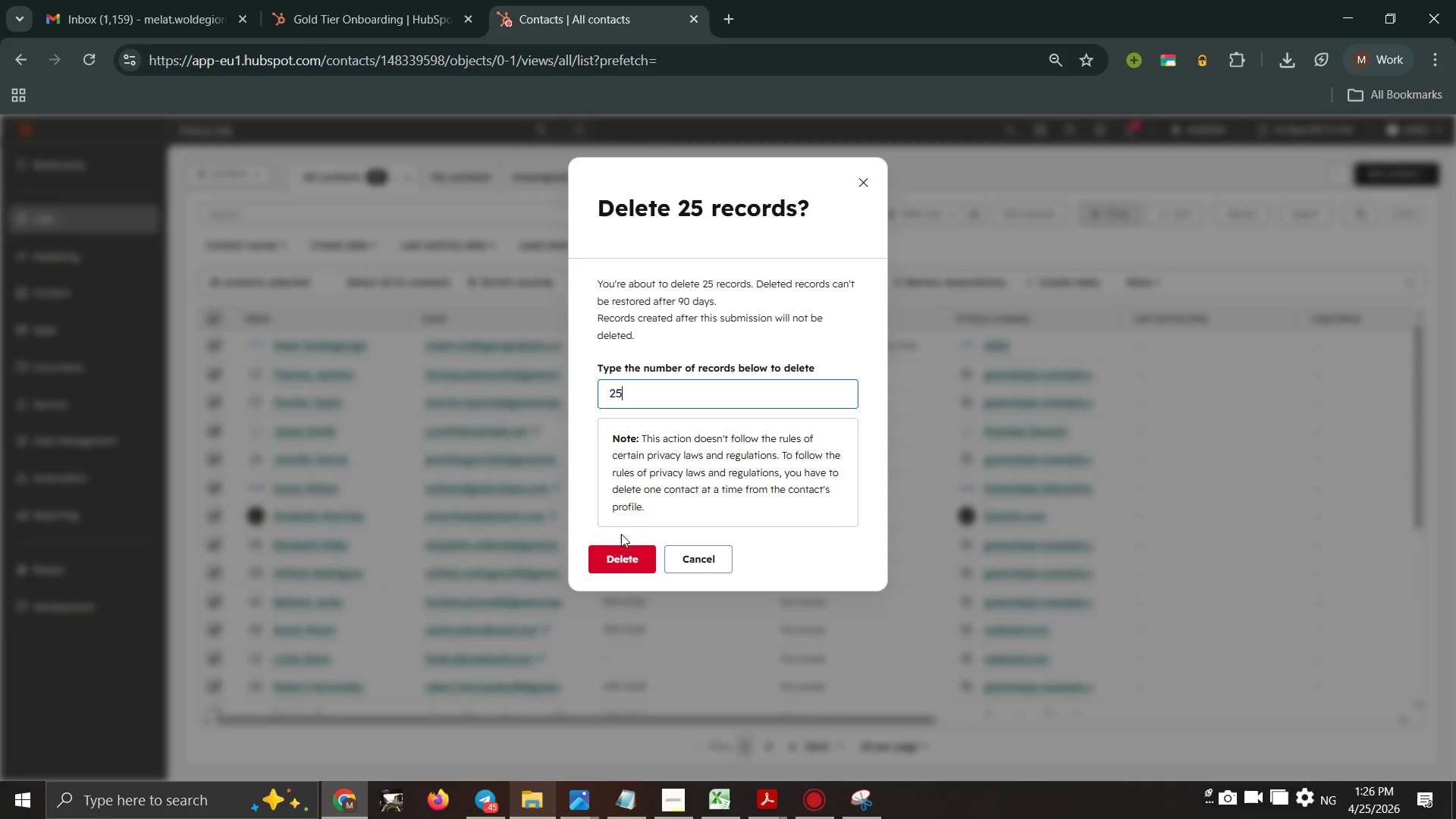 
double_click([610, 559])
 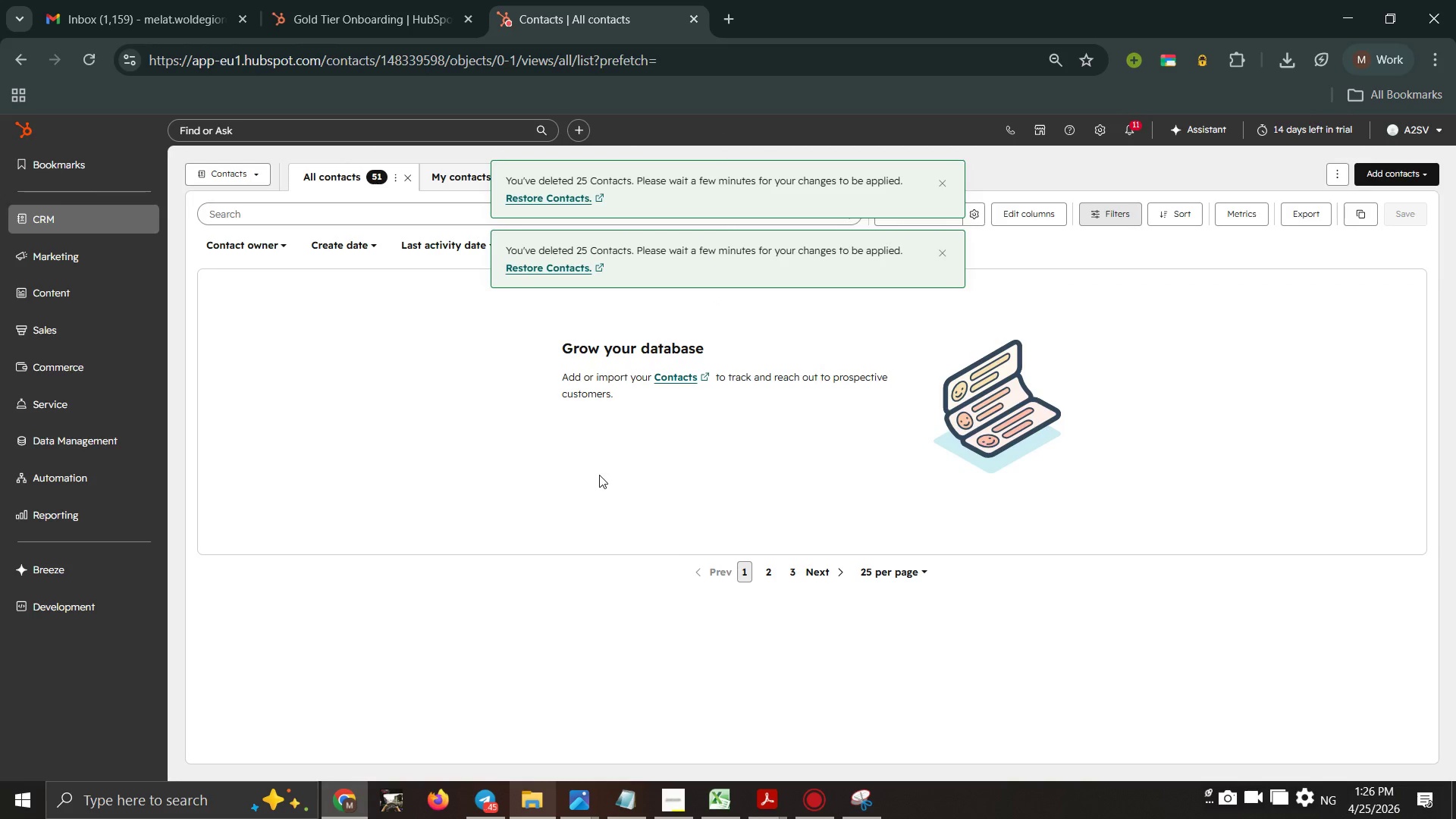 
wait(7.44)
 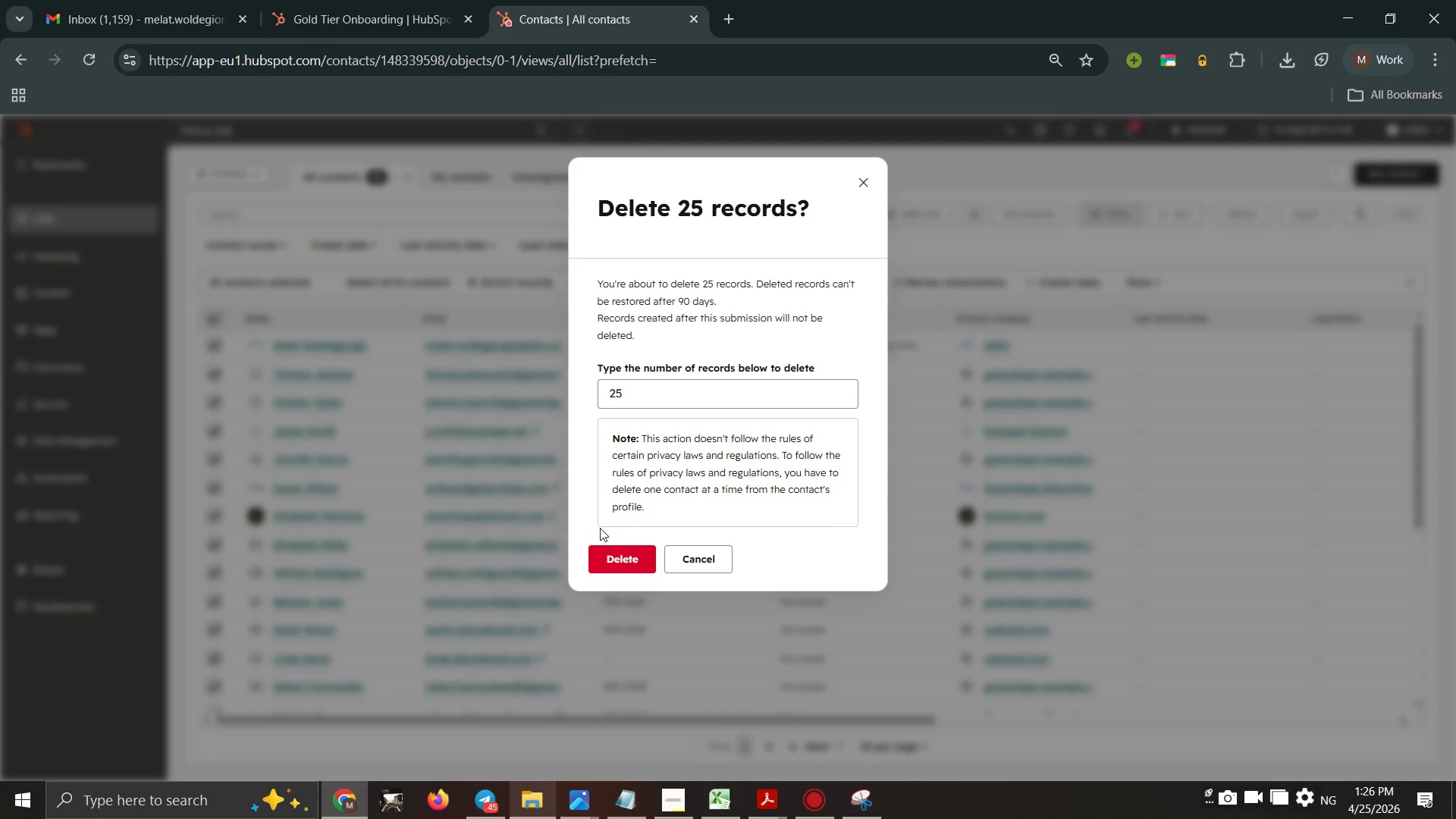 
left_click([1411, 180])
 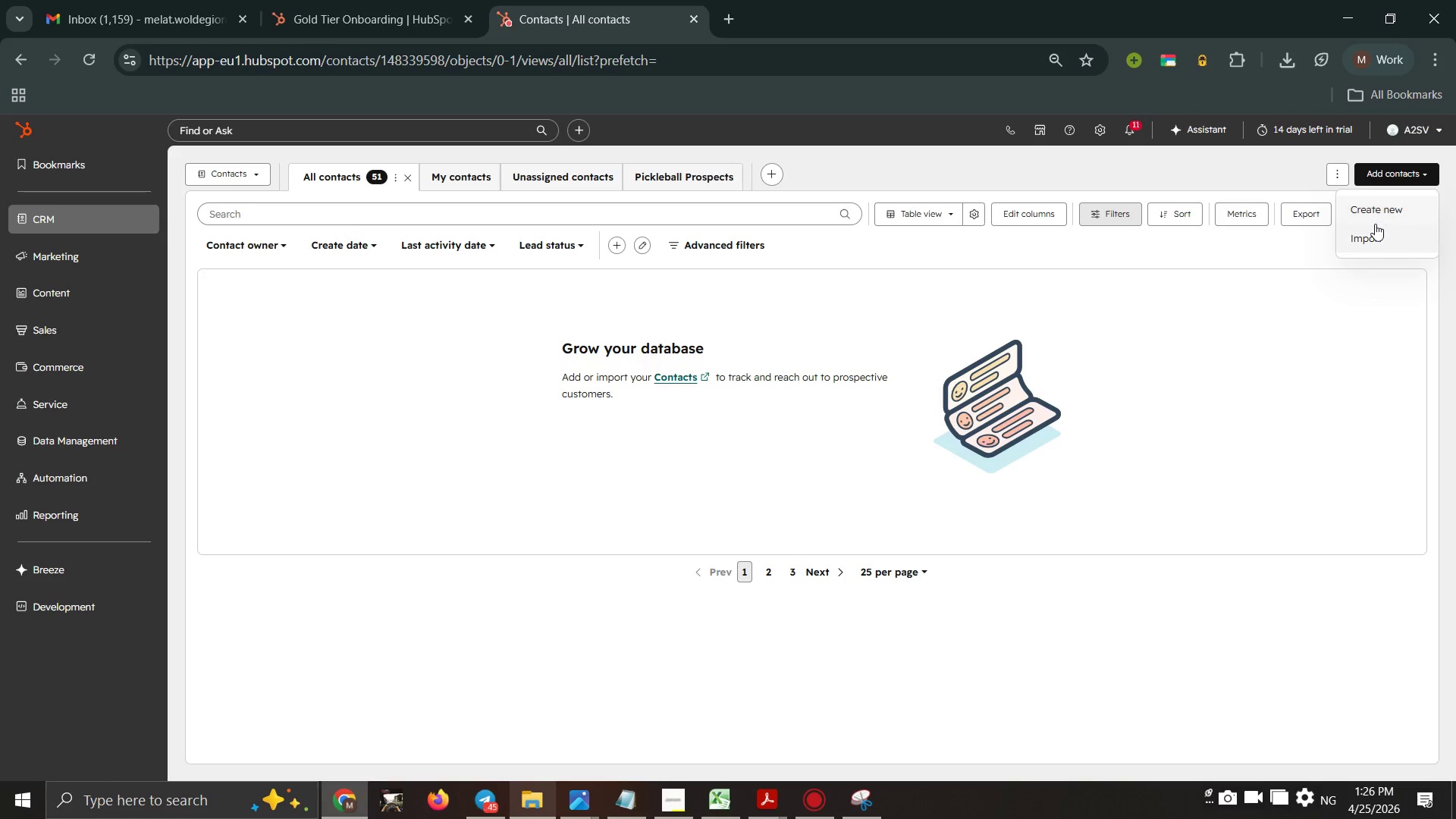 
left_click([1375, 227])
 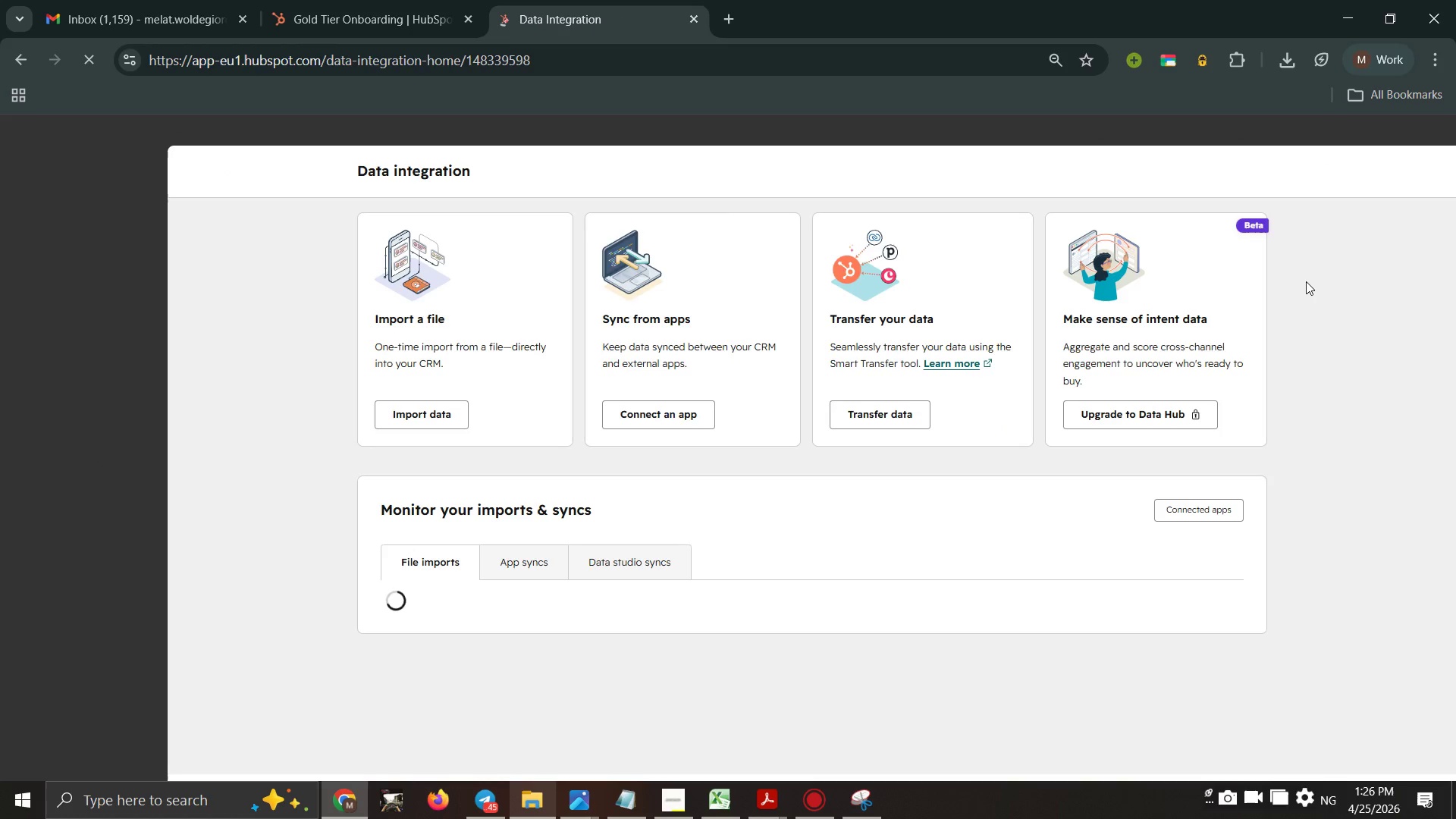 
wait(7.52)
 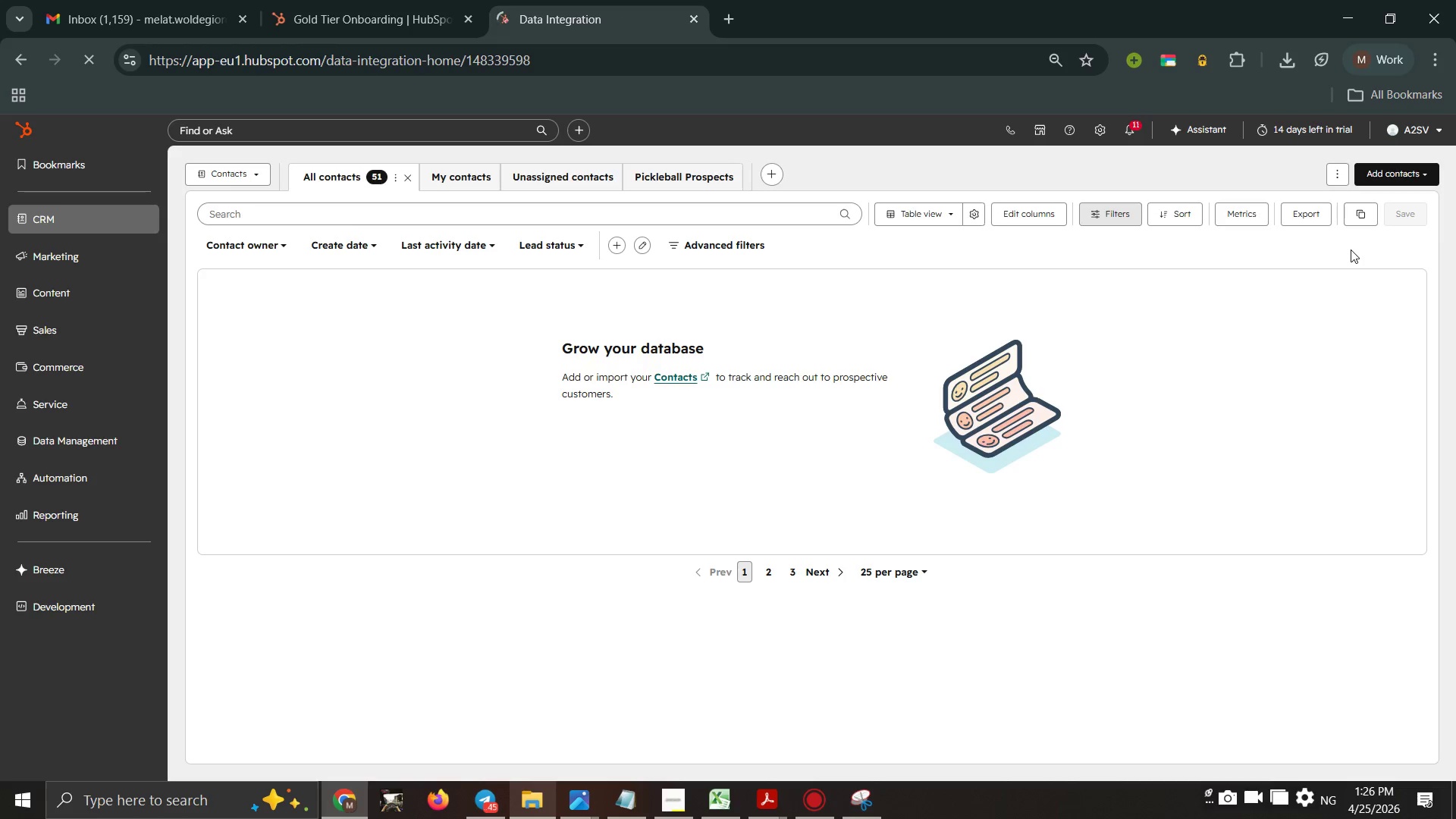 
left_click([407, 410])
 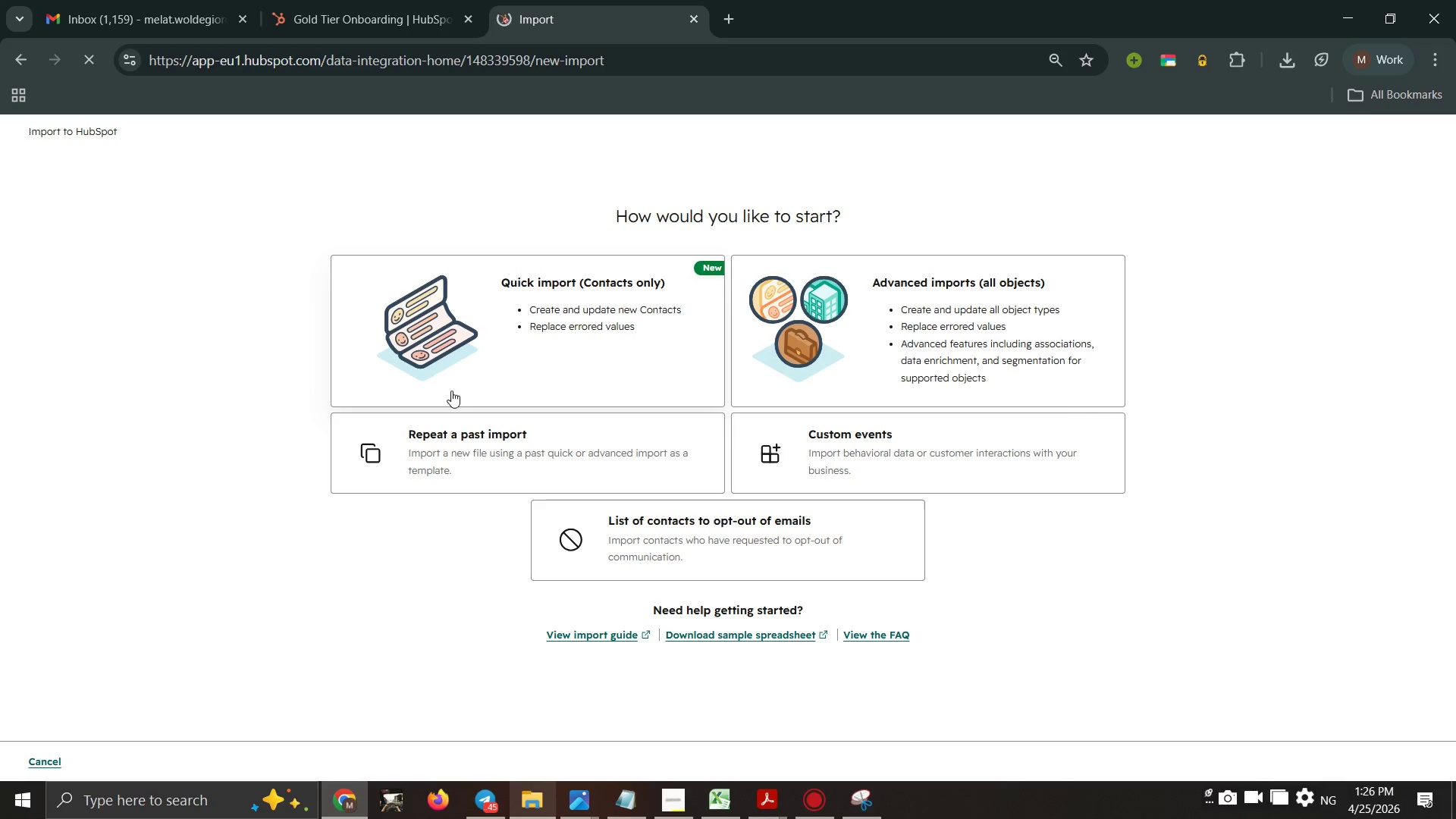 
left_click([507, 367])
 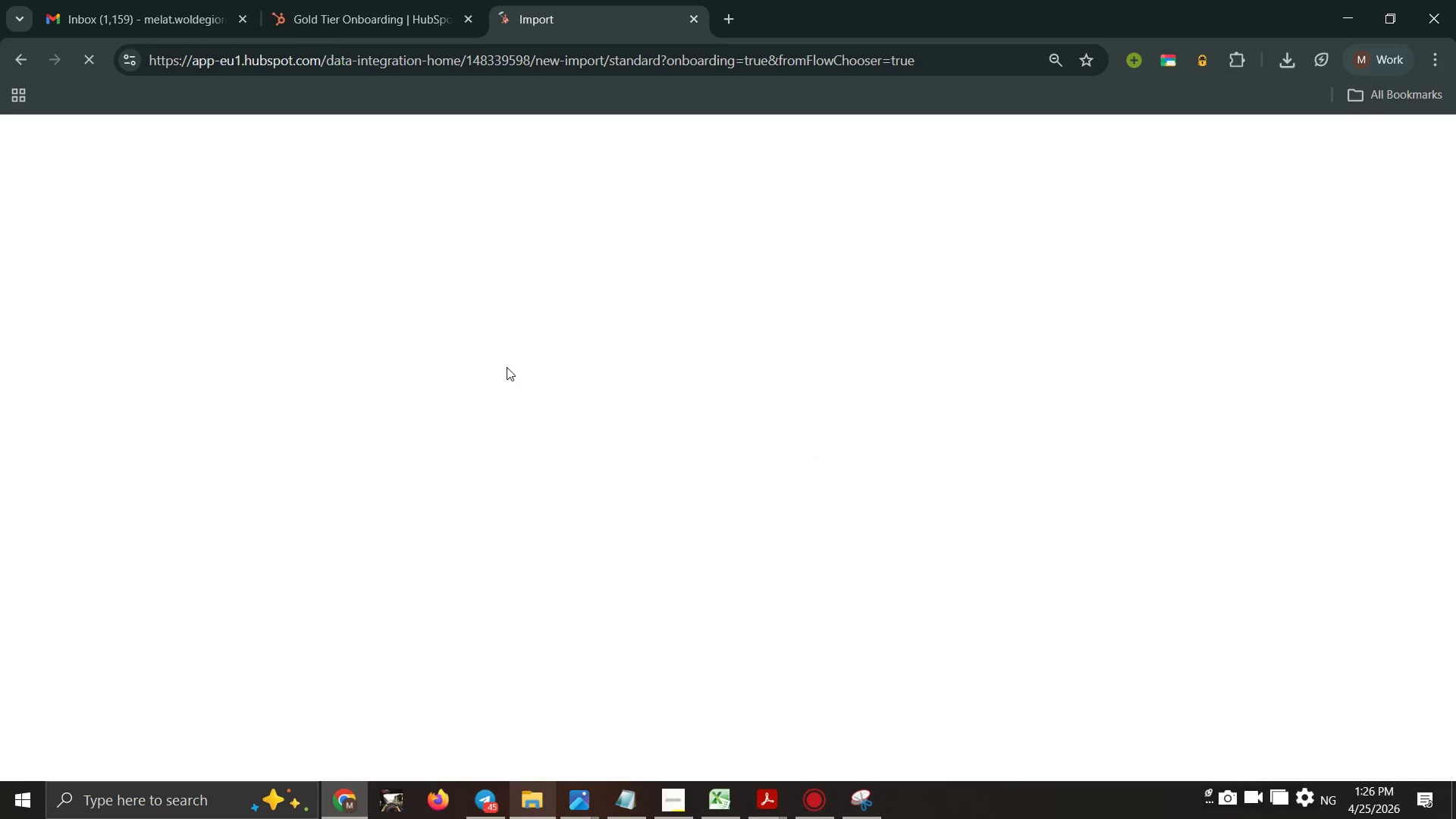 
mouse_move([524, 375])
 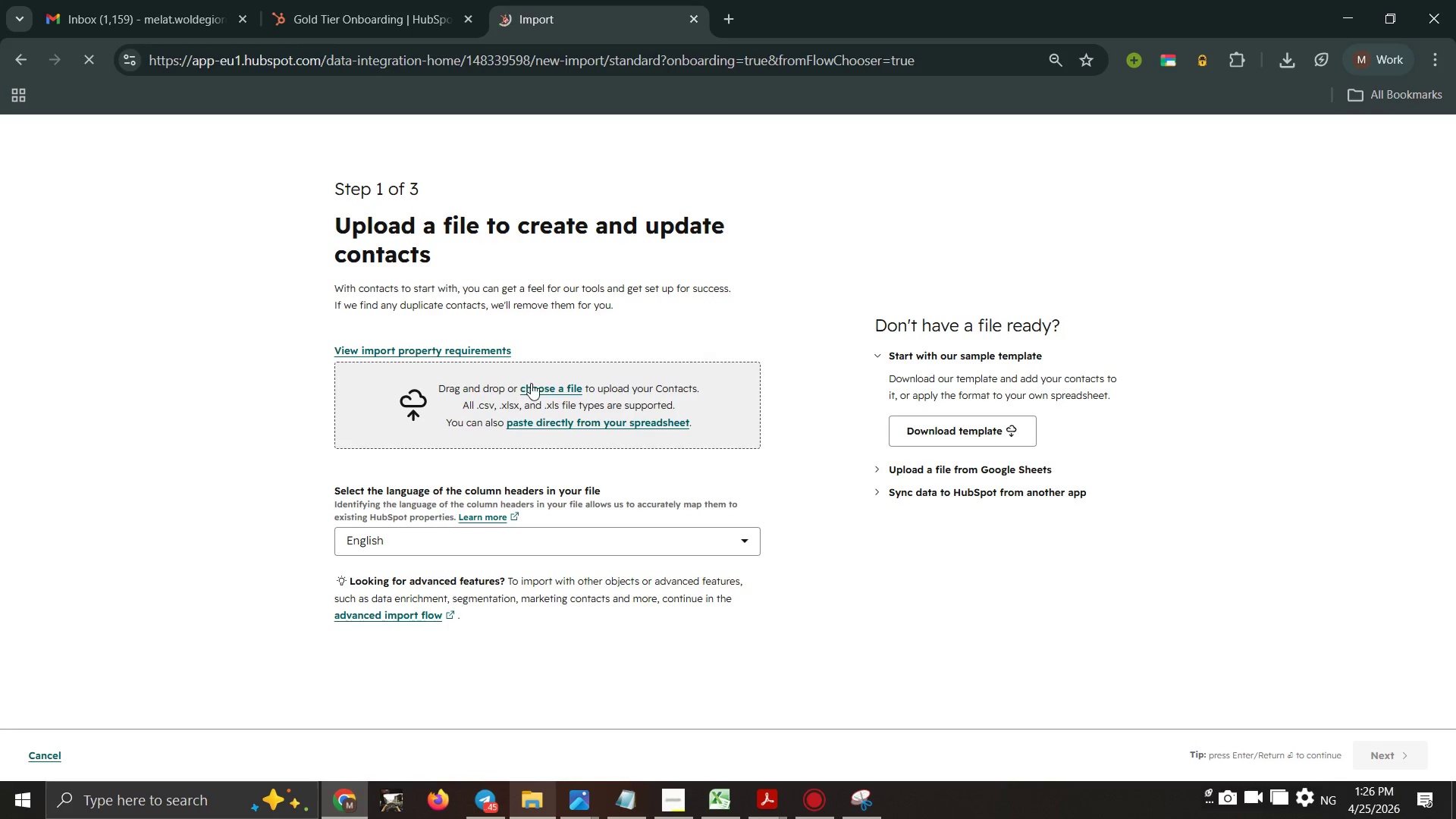 
left_click([531, 383])
 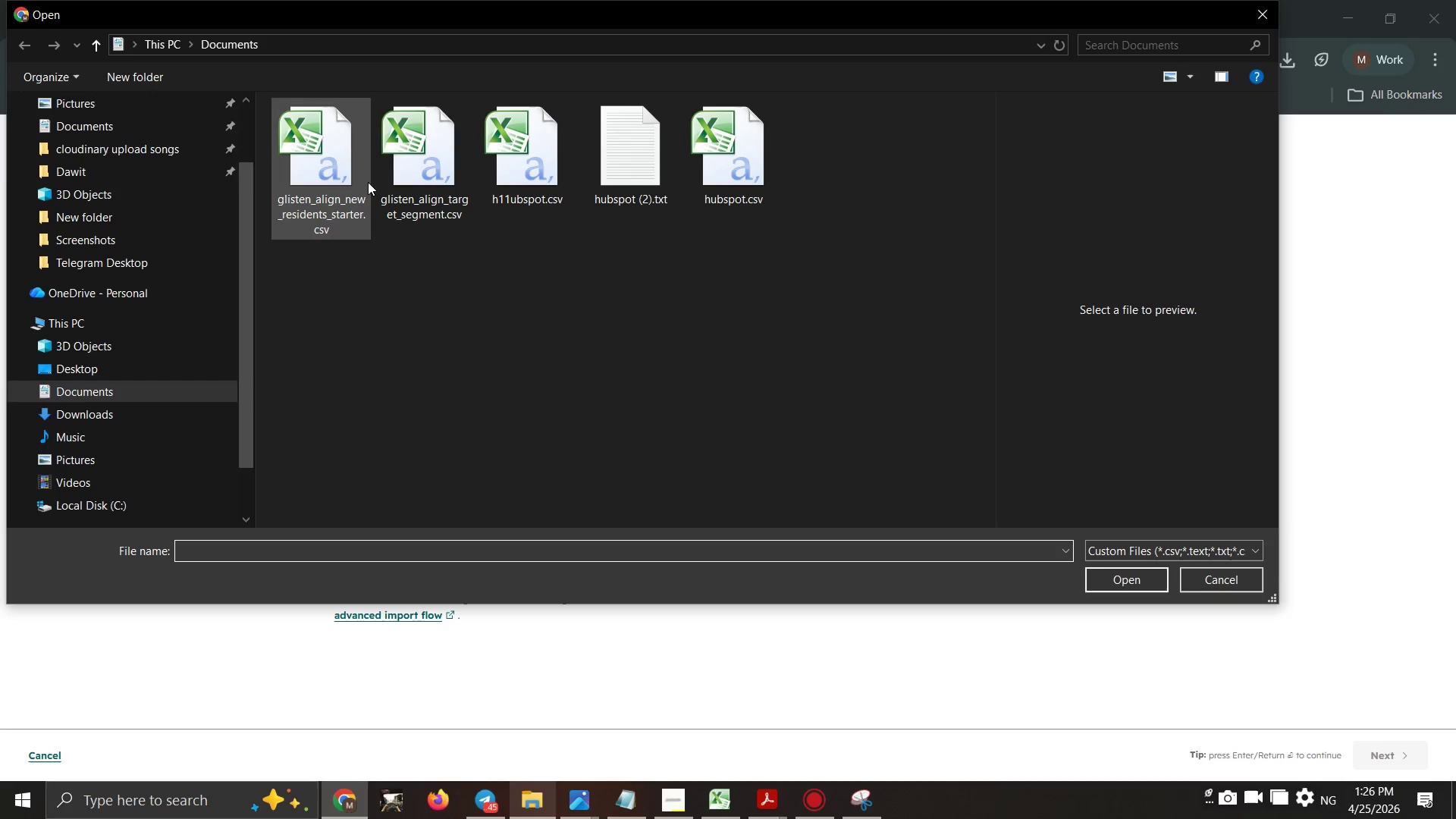 
scroll: coordinate [140, 146], scroll_direction: up, amount: 5.0
 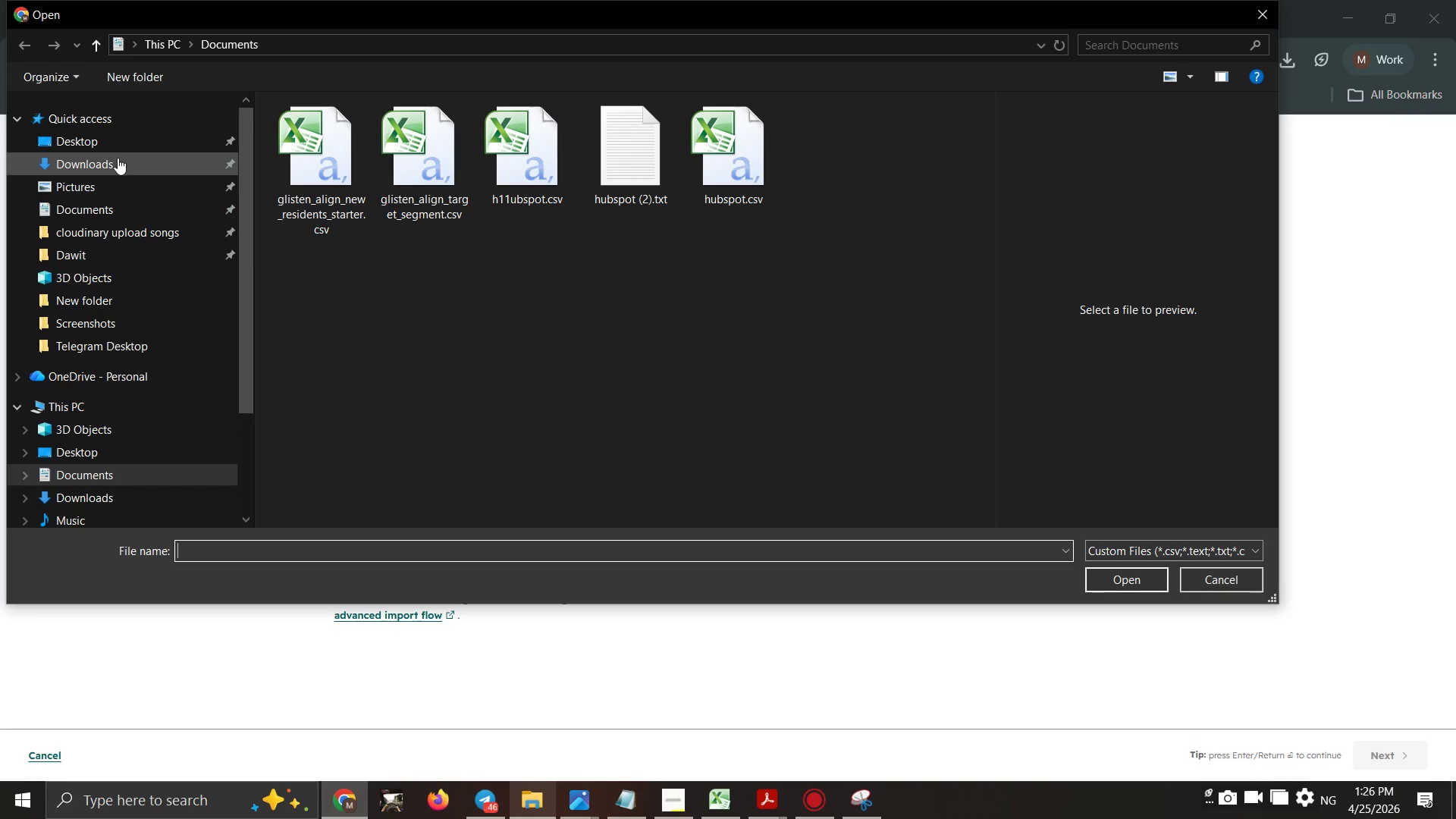 
left_click([118, 158])
 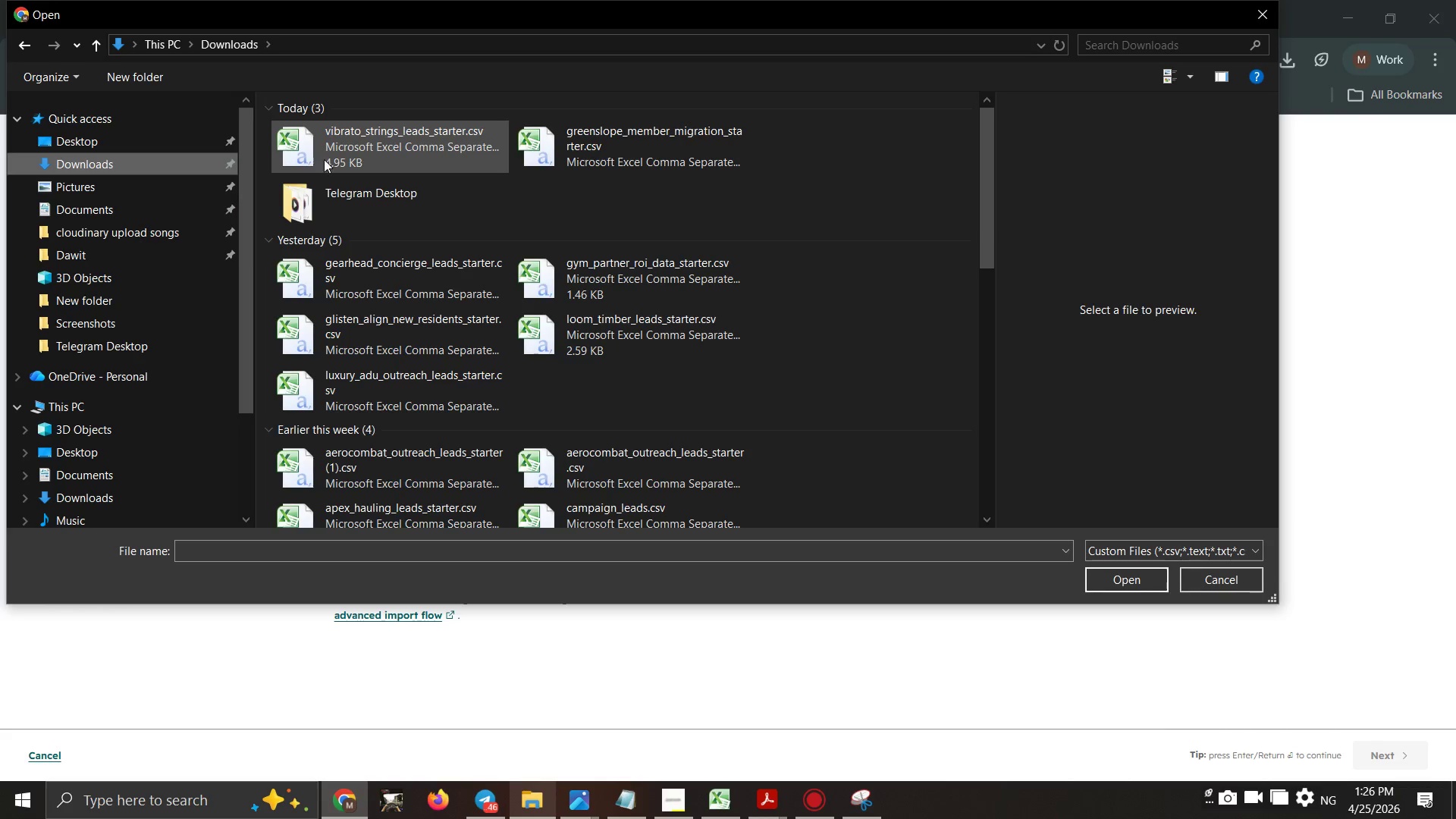 
left_click([350, 153])
 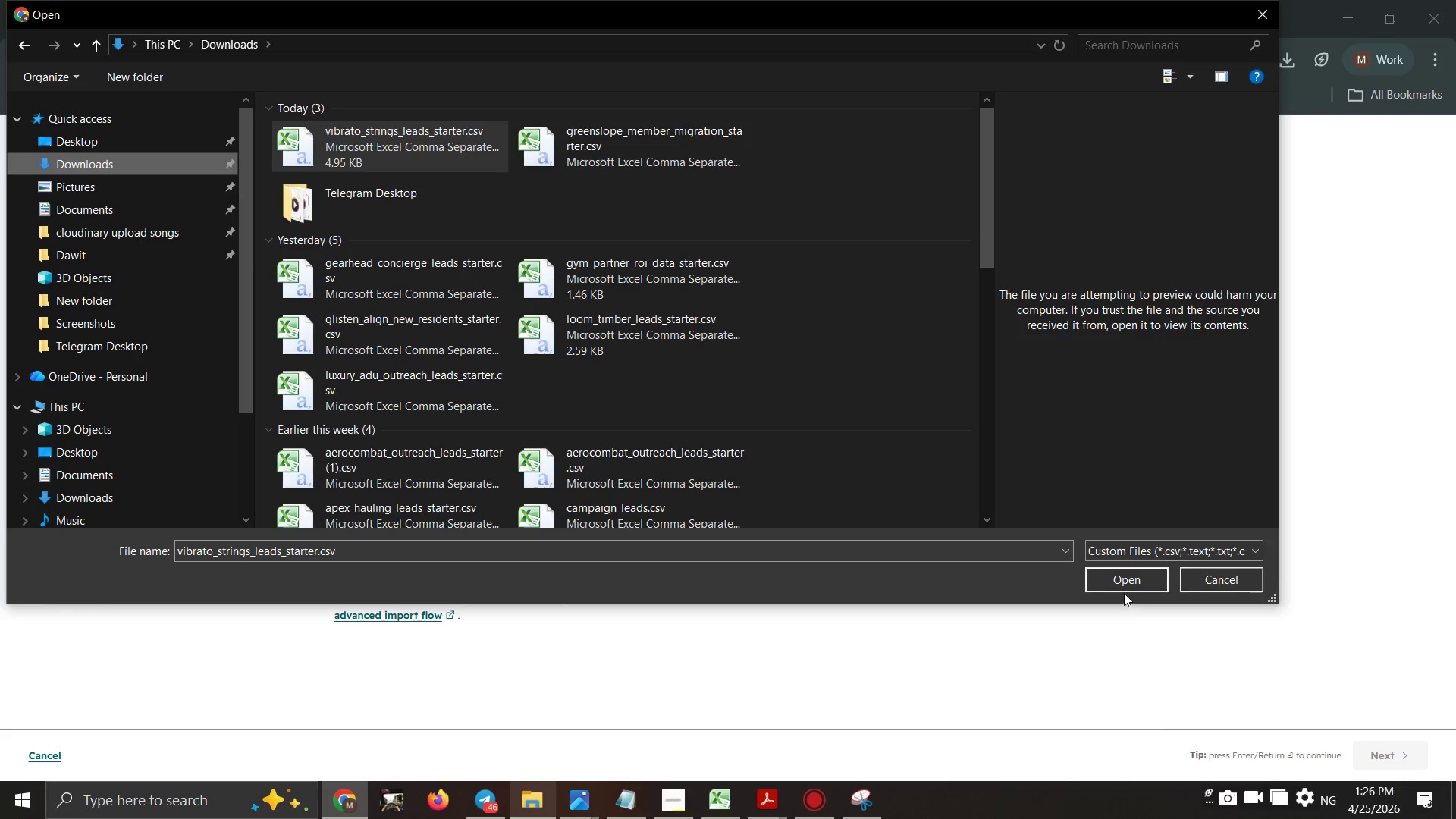 
left_click([1122, 583])
 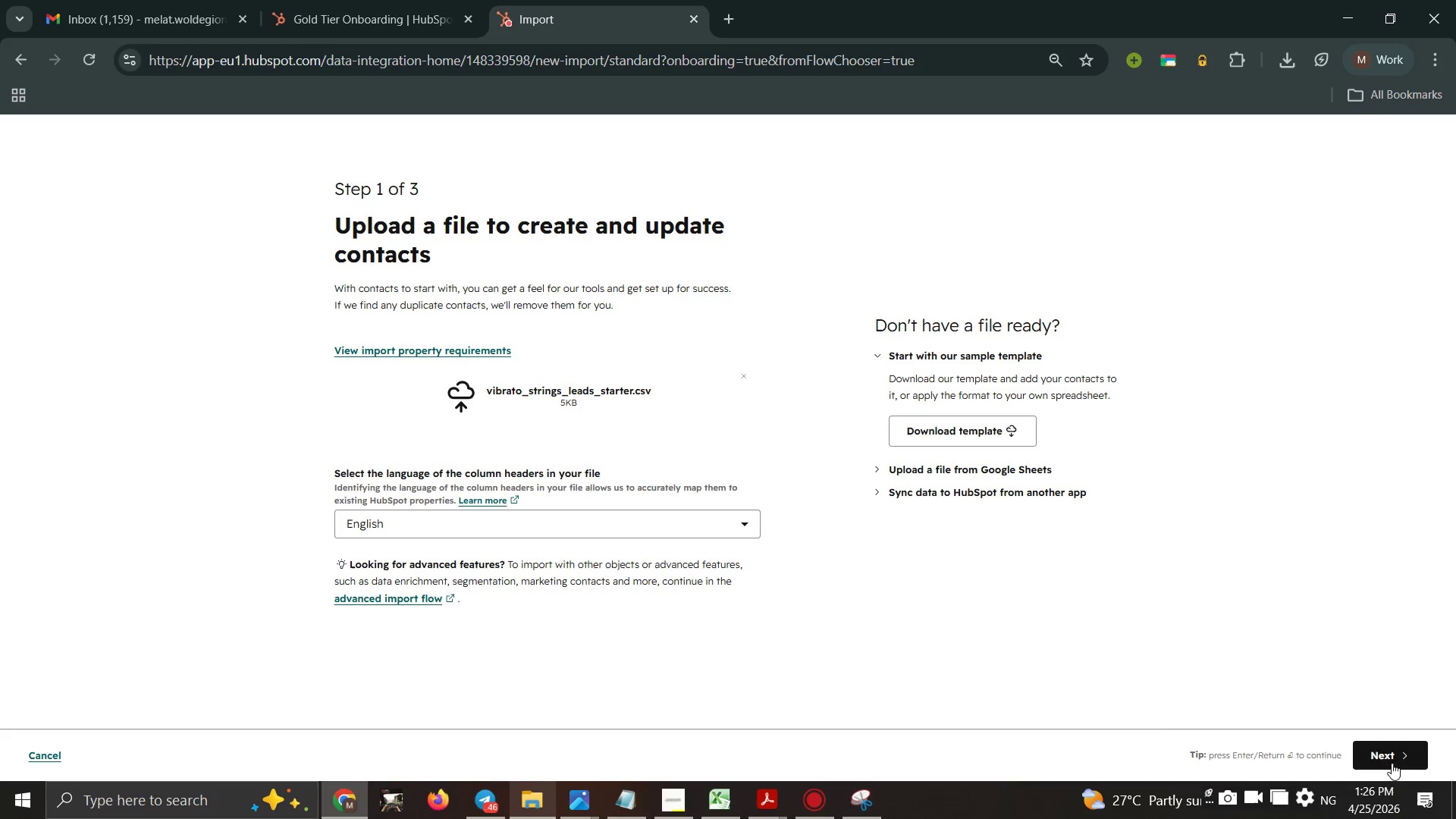 
left_click([1394, 758])
 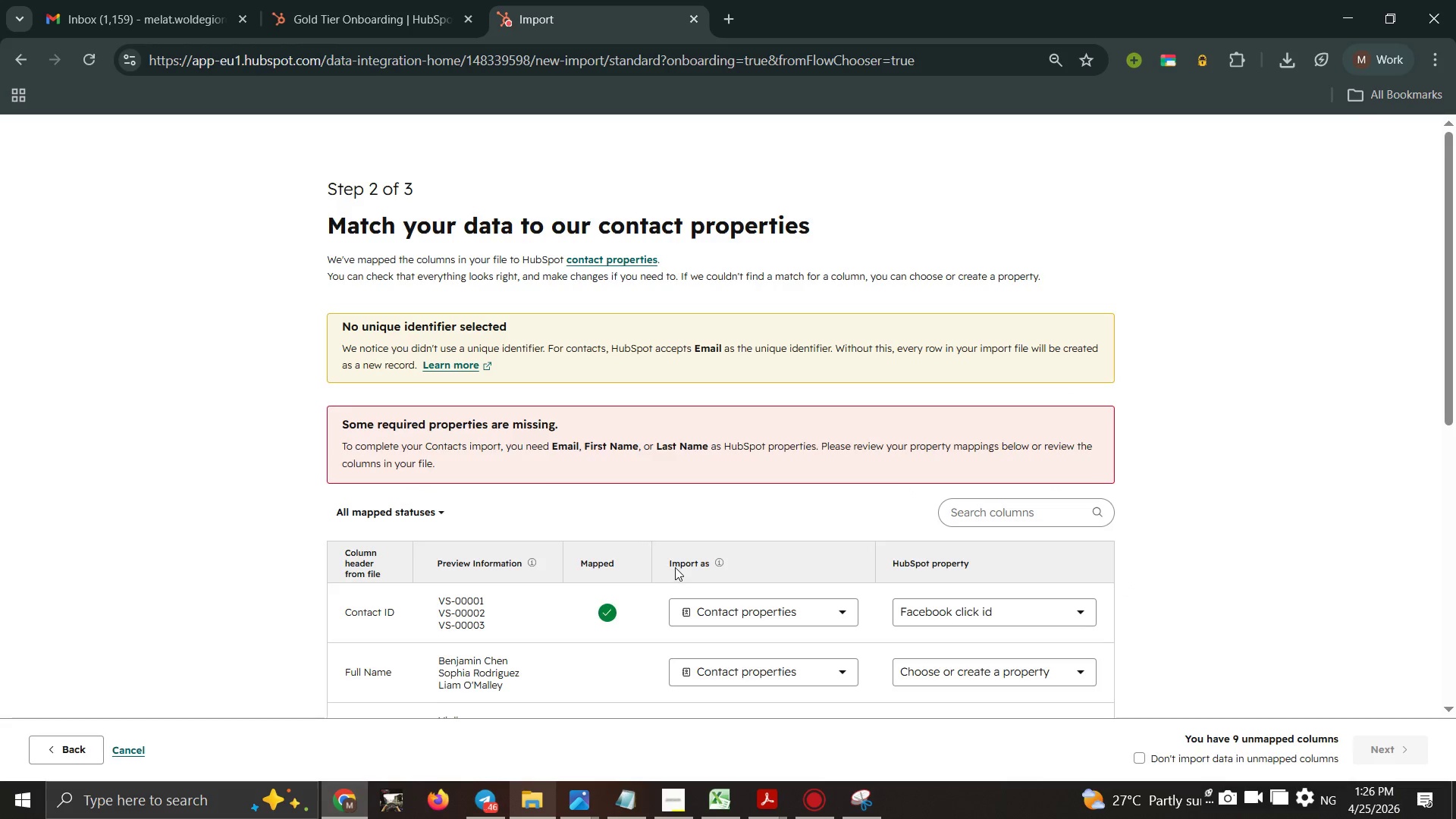 
scroll: coordinate [691, 481], scroll_direction: down, amount: 3.0
 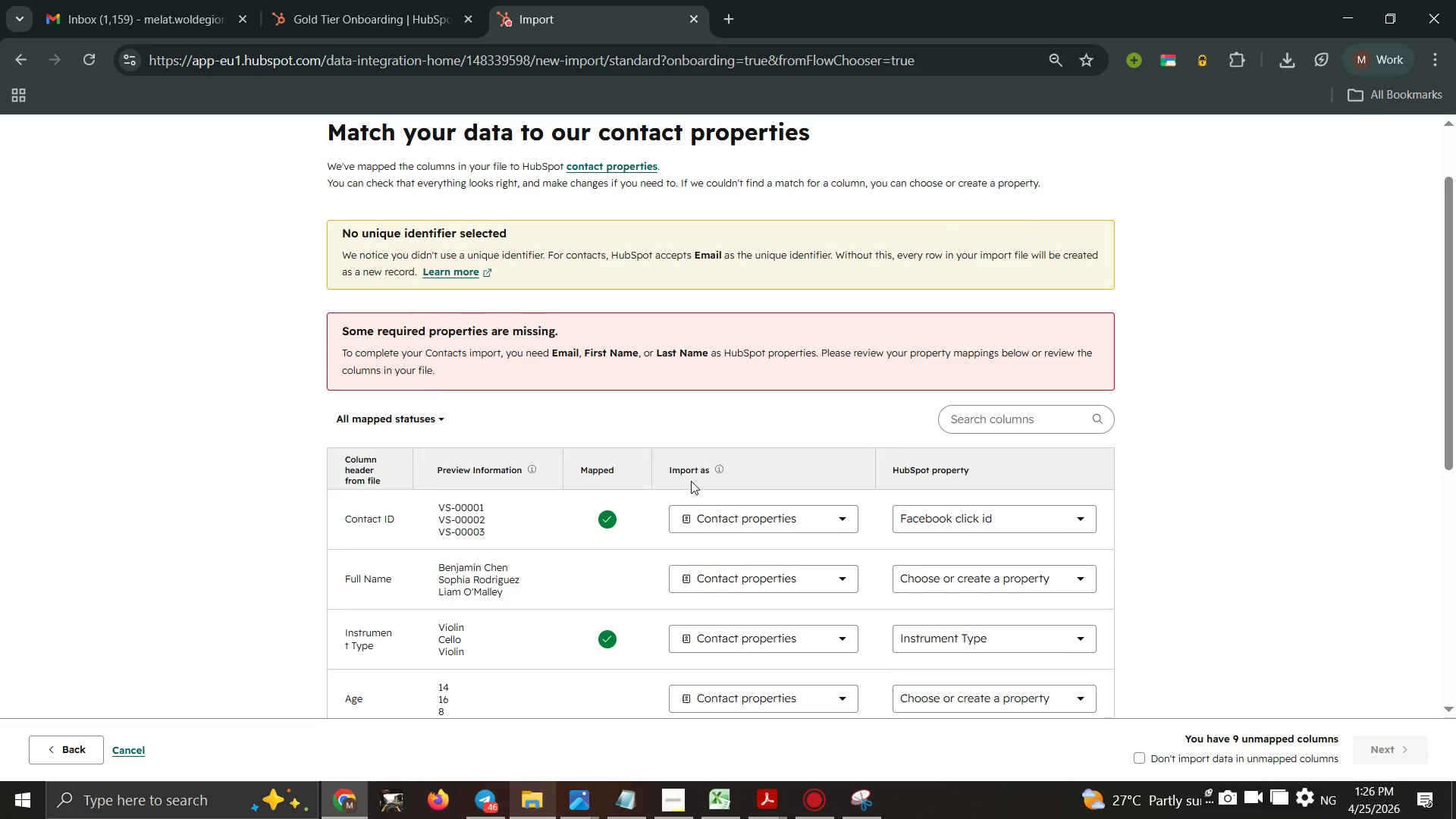 
scroll: coordinate [691, 481], scroll_direction: none, amount: 0.0
 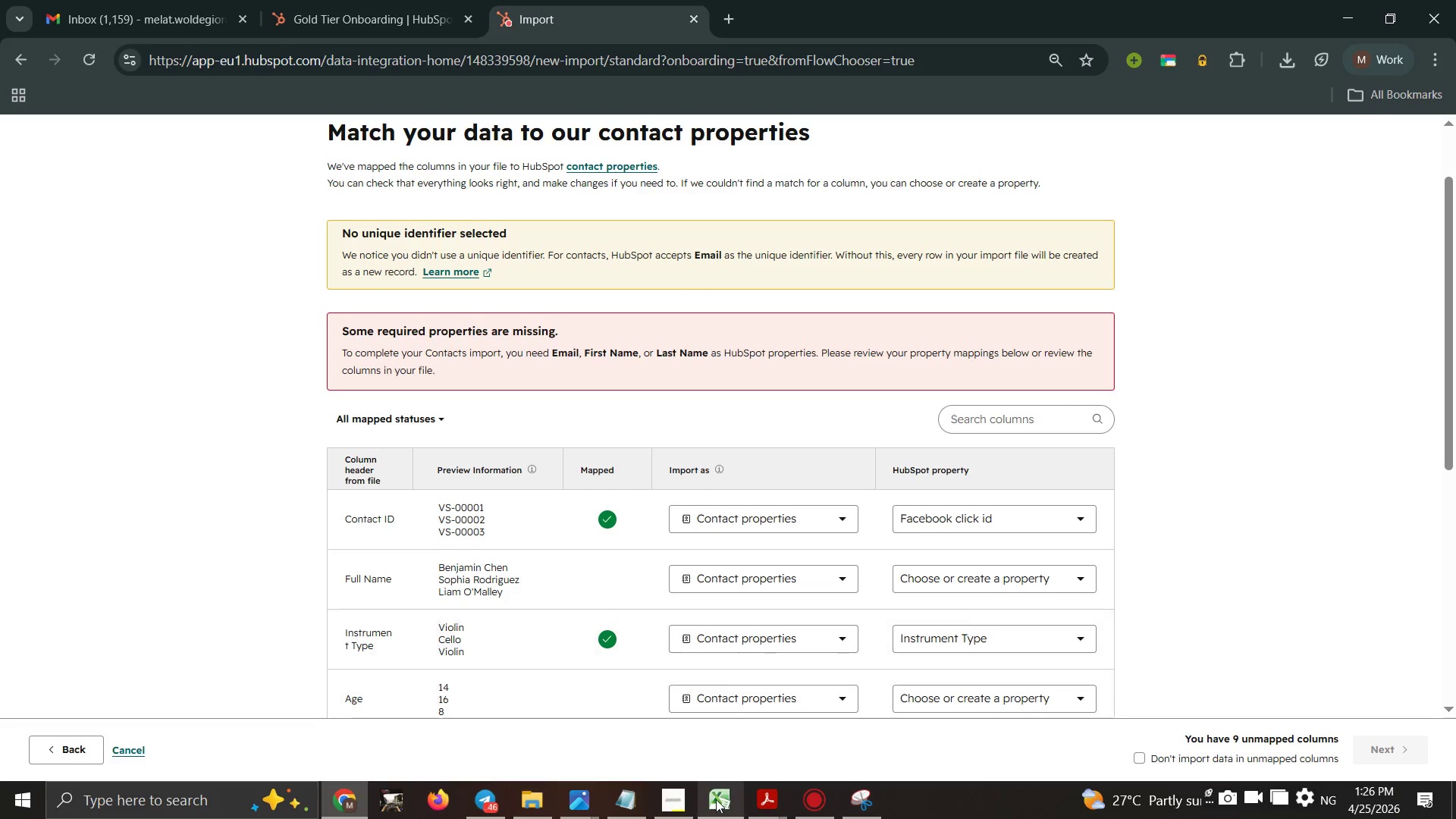 
left_click([676, 792])